 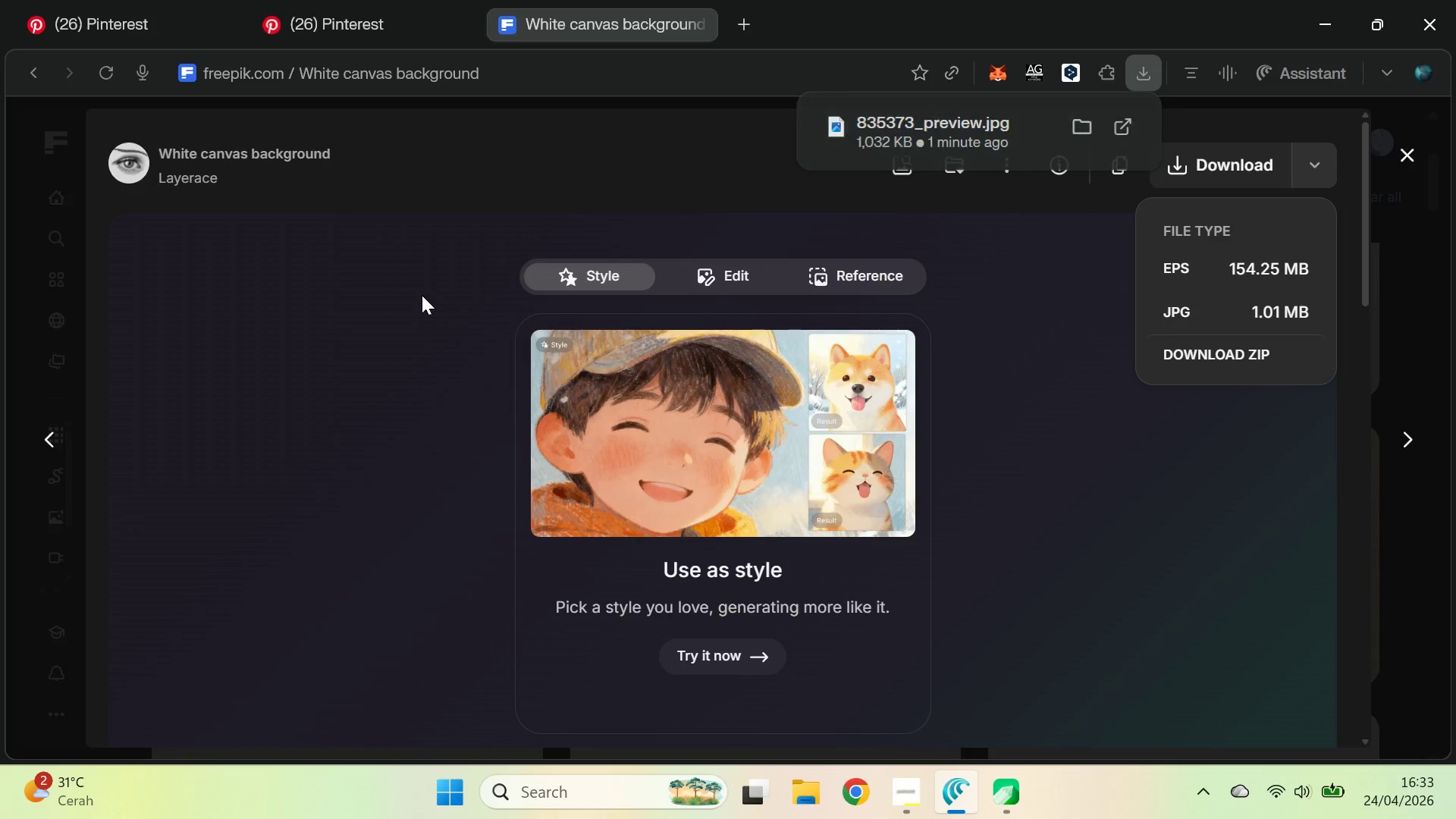 
key(Control+W)
 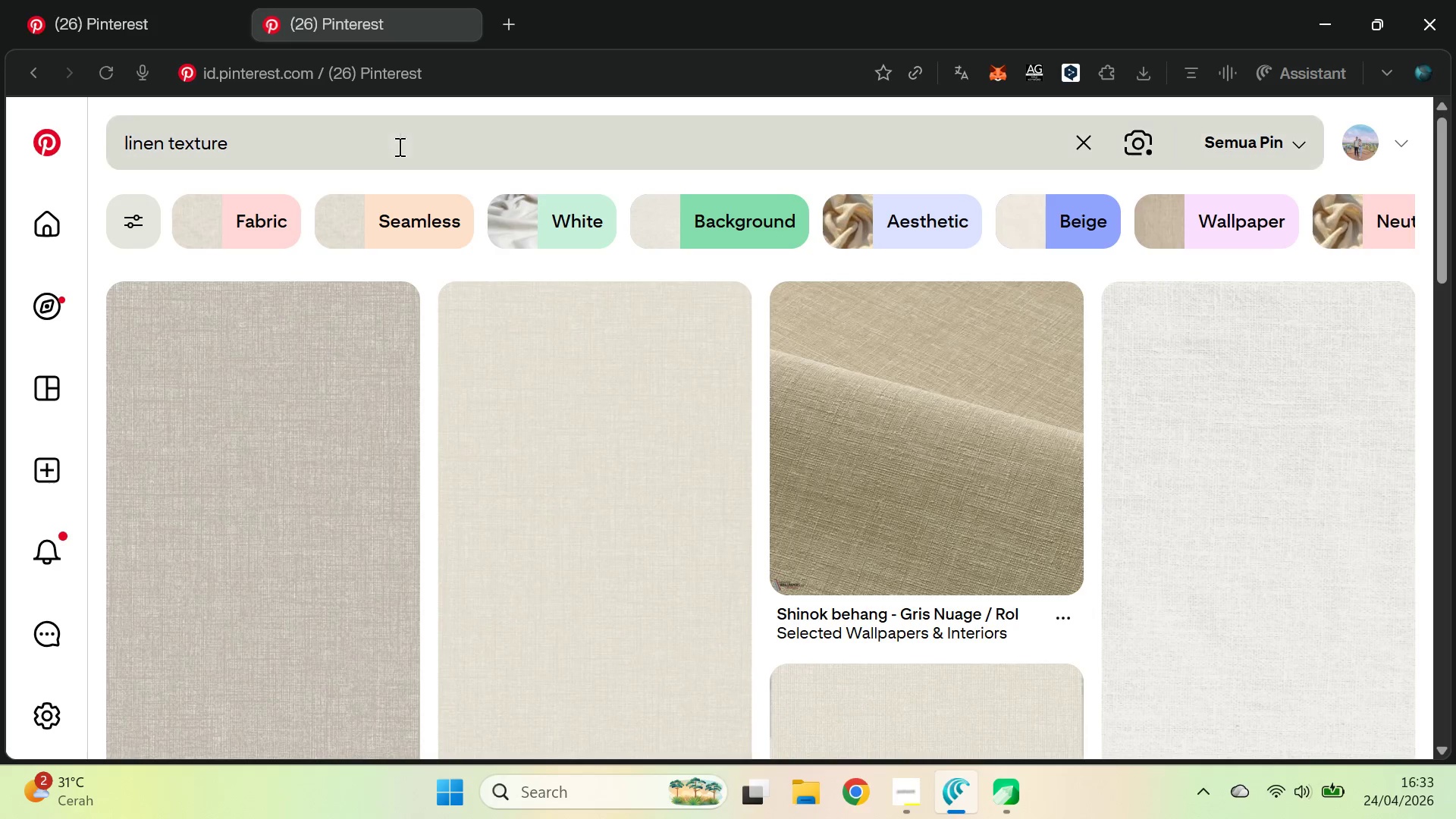 
double_click([416, 194])
 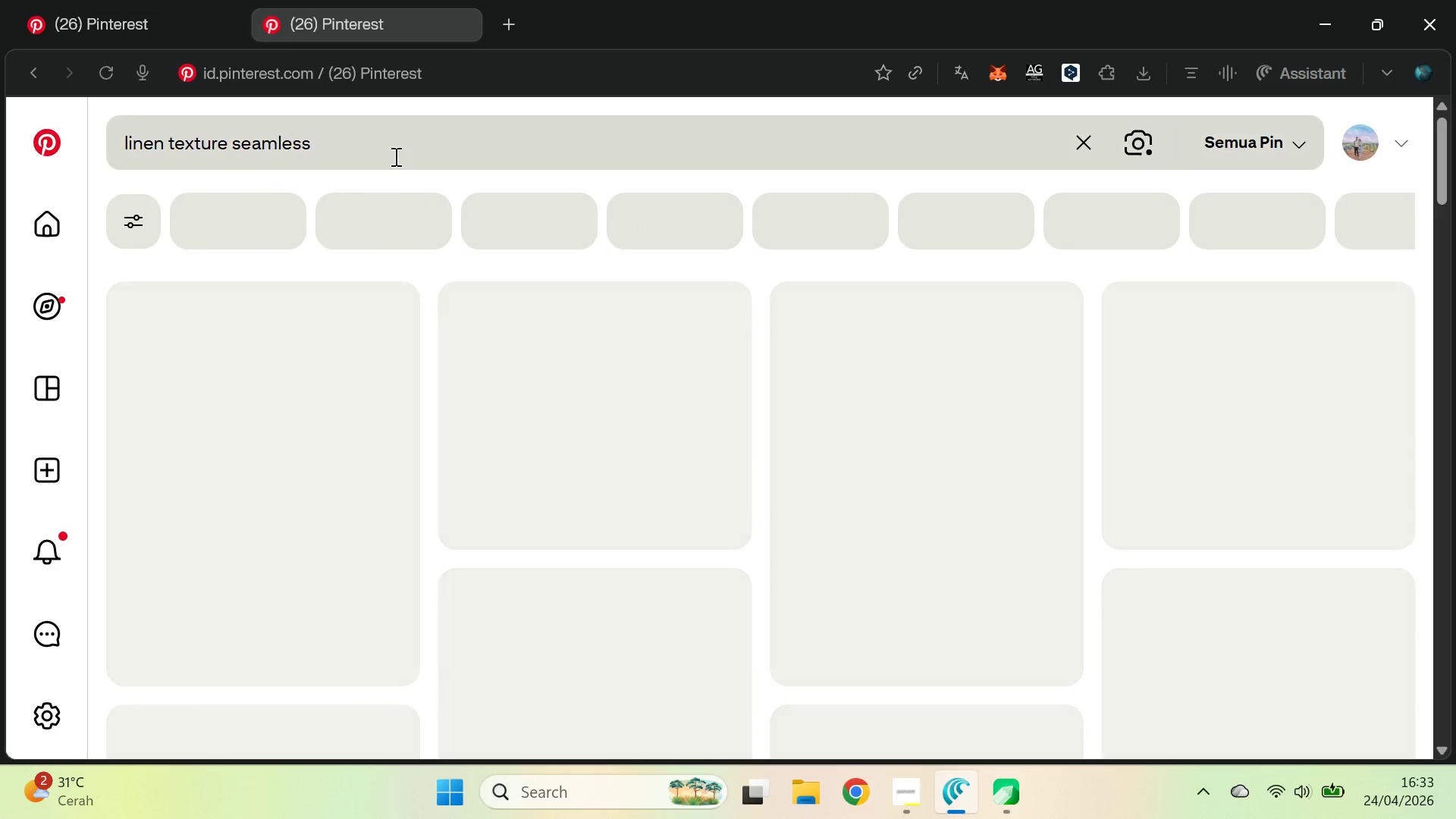 
double_click([394, 155])
 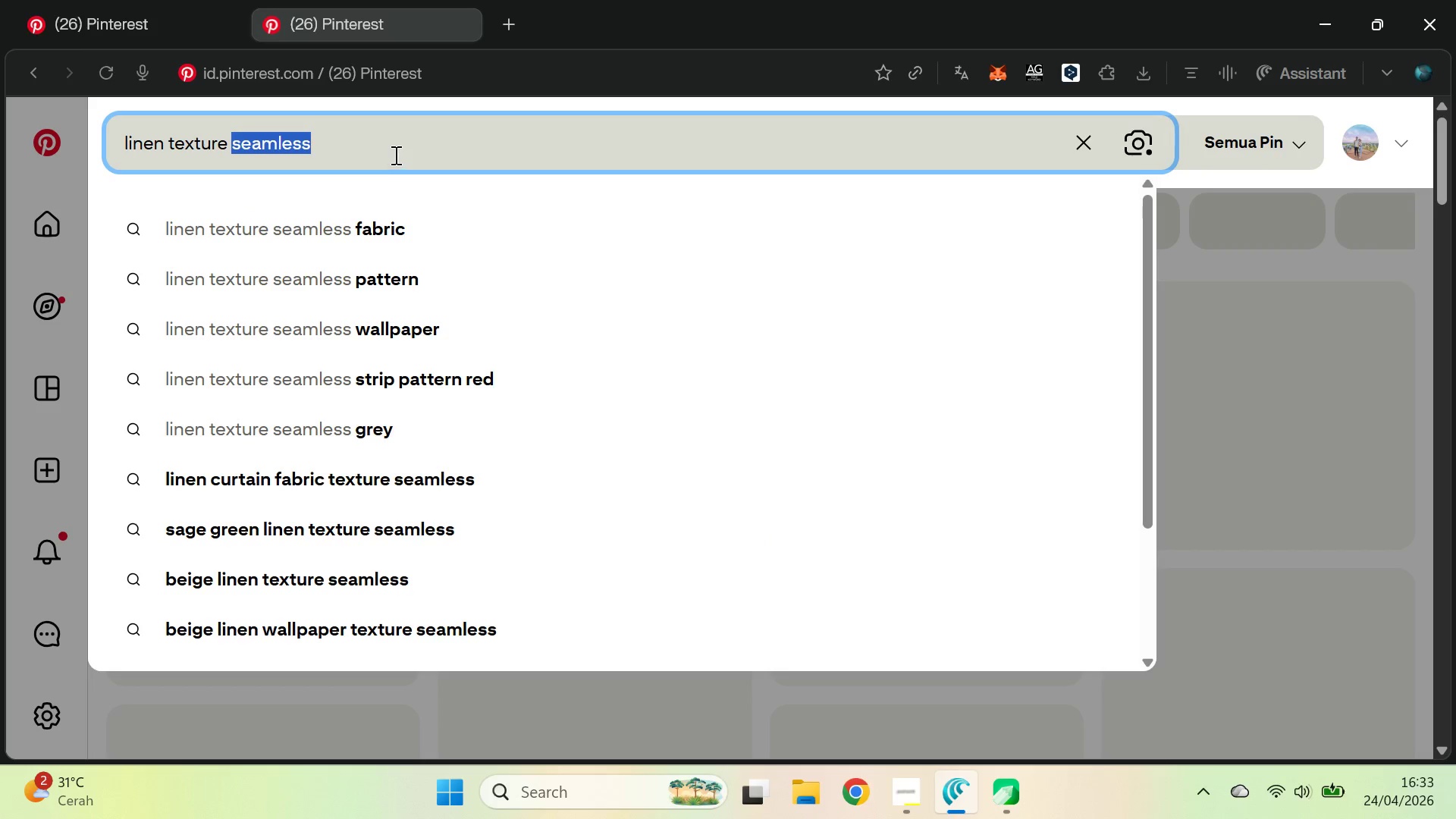 
key(Control+A)
 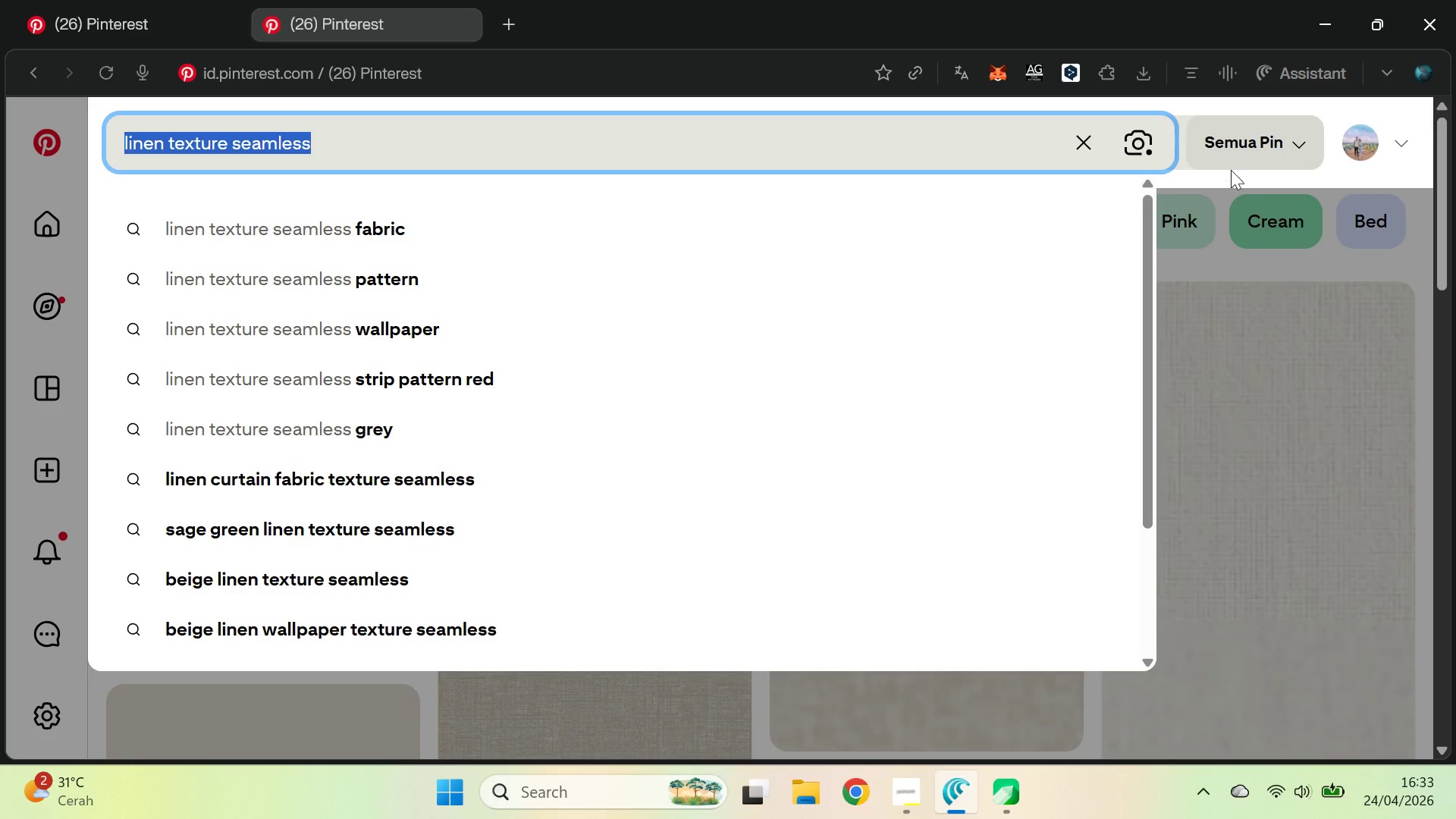 
left_click([1235, 174])
 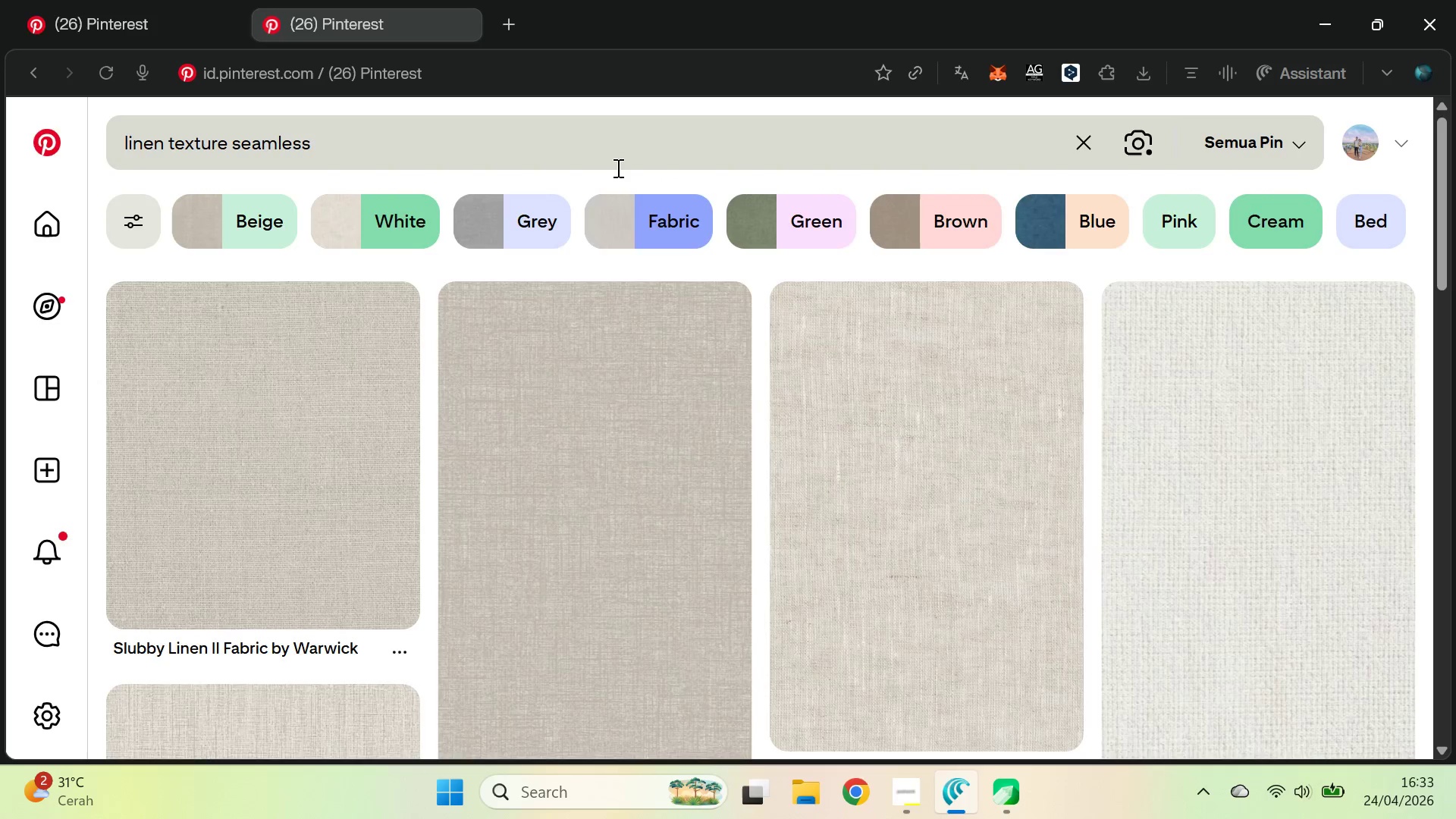 
key(Control+ControlLeft)
 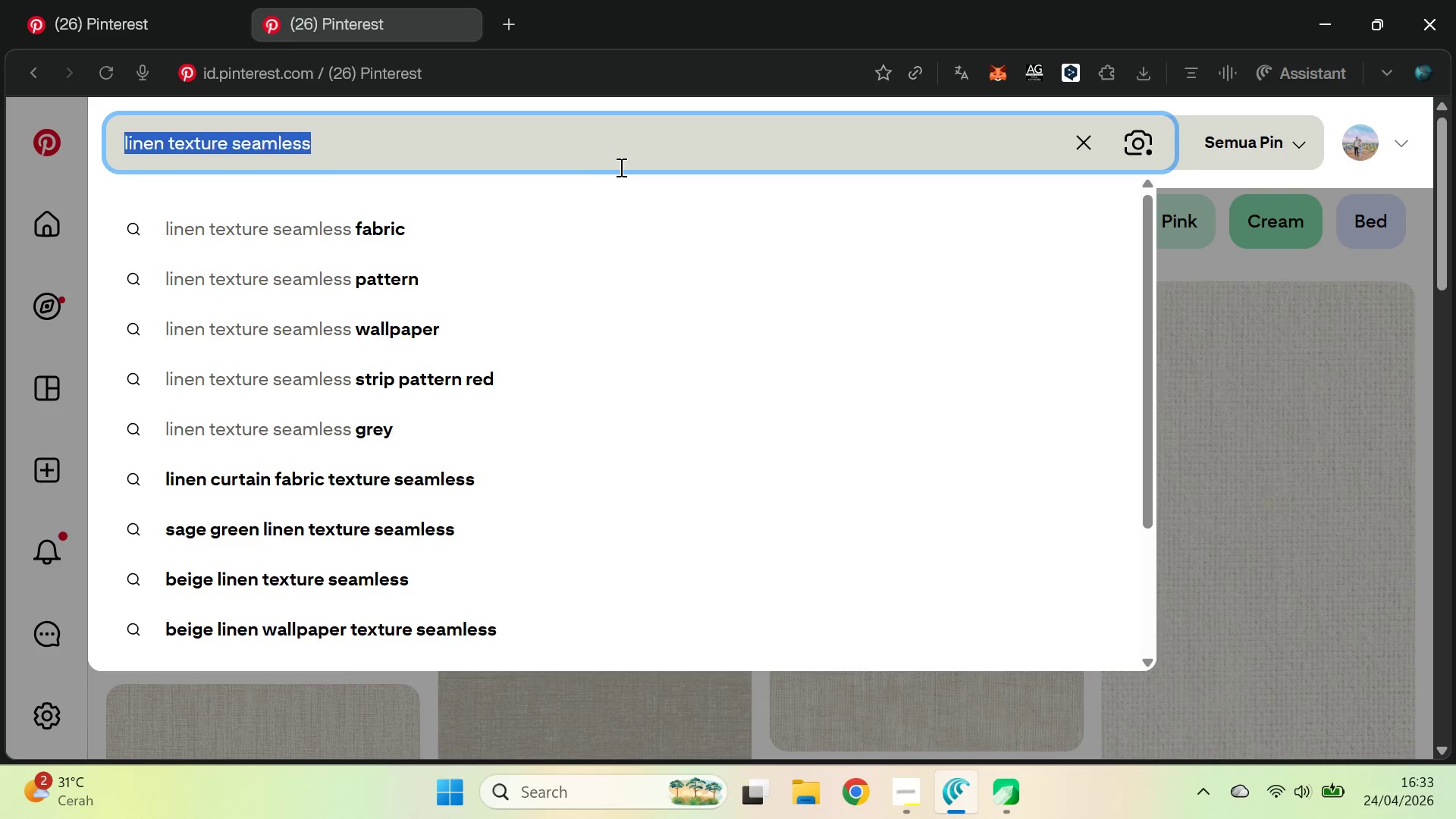 
key(Control+A)
 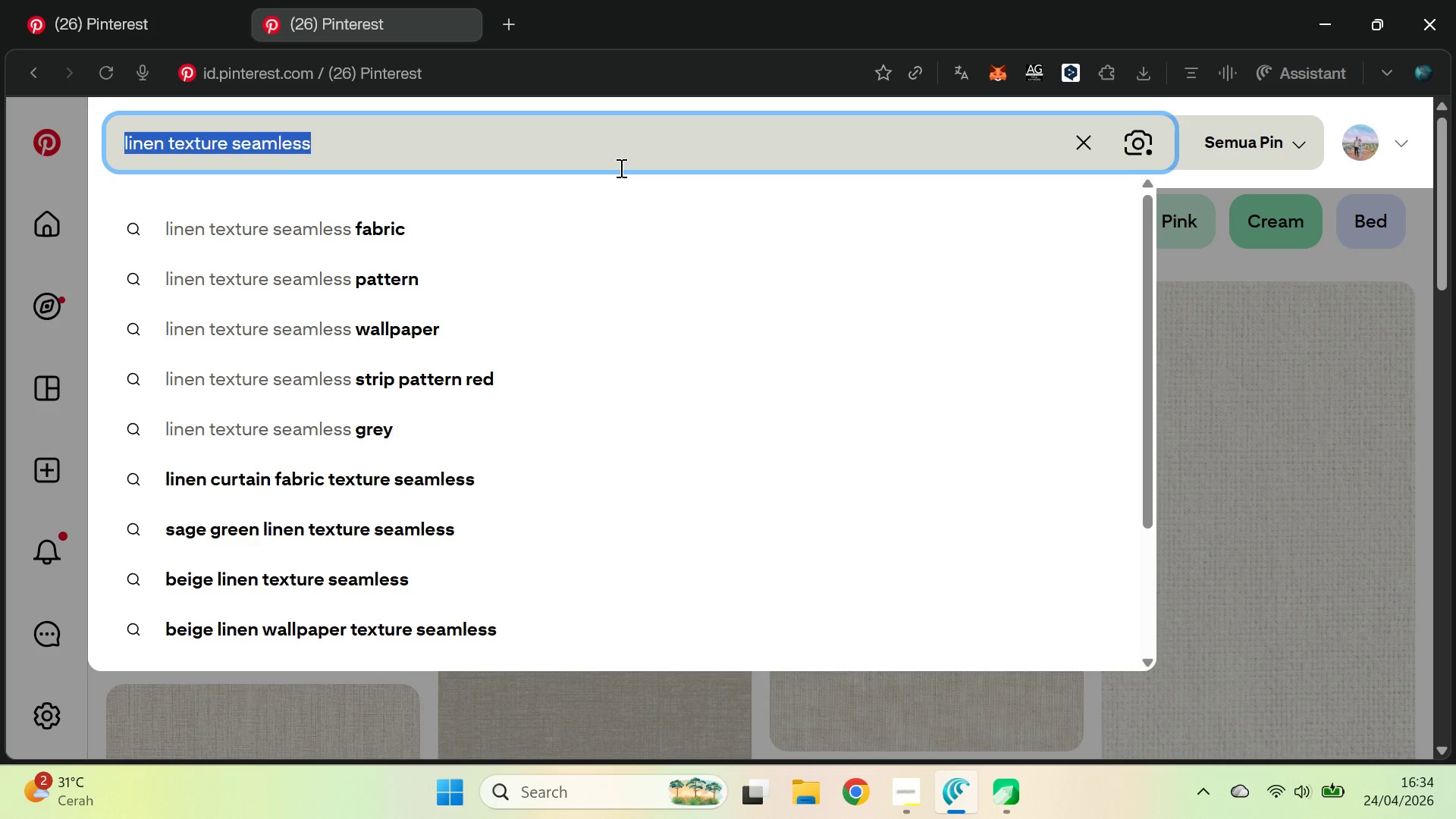 
type(color green )
key(Backspace)
type( )
 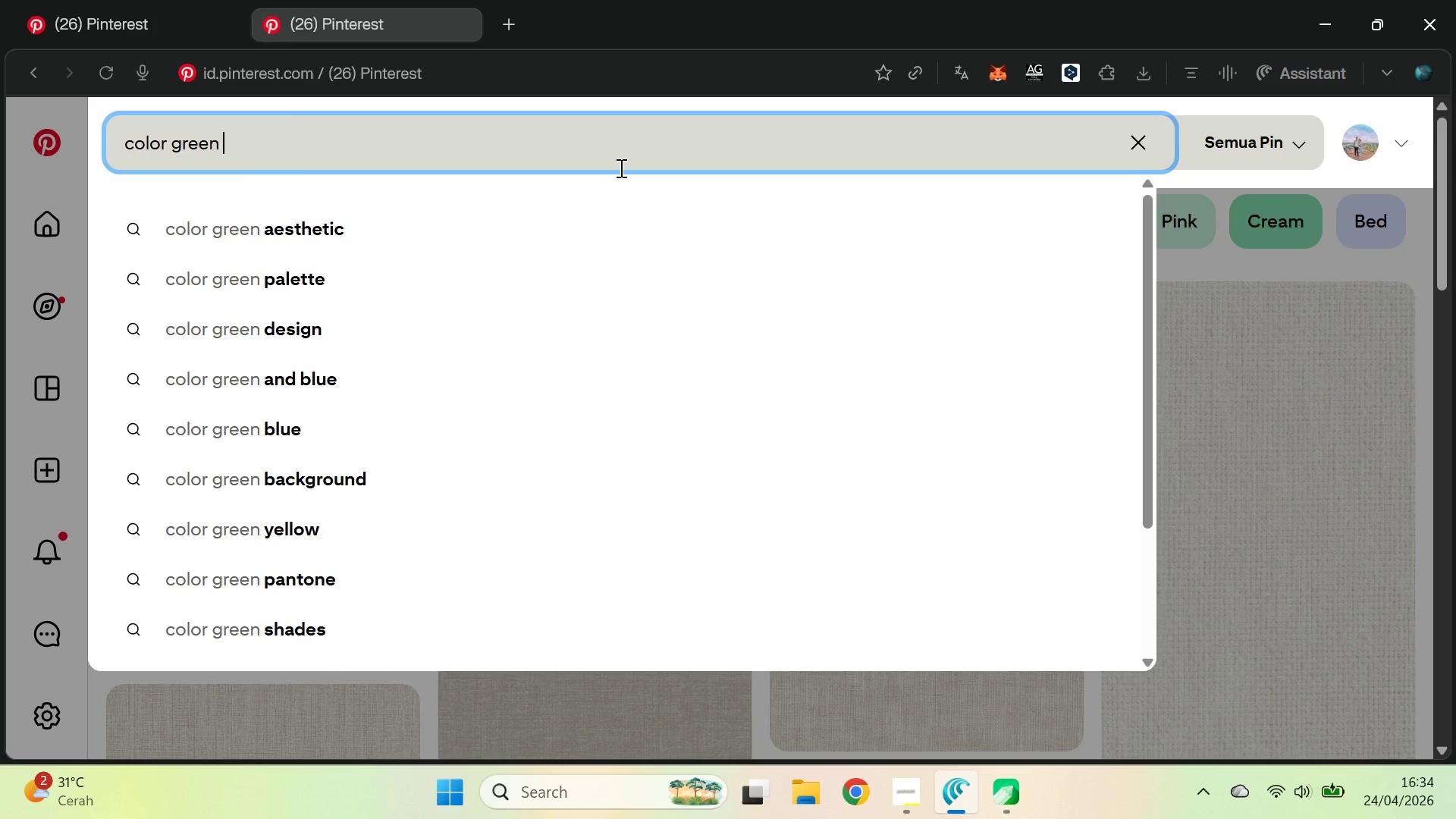 
key(ArrowDown)
 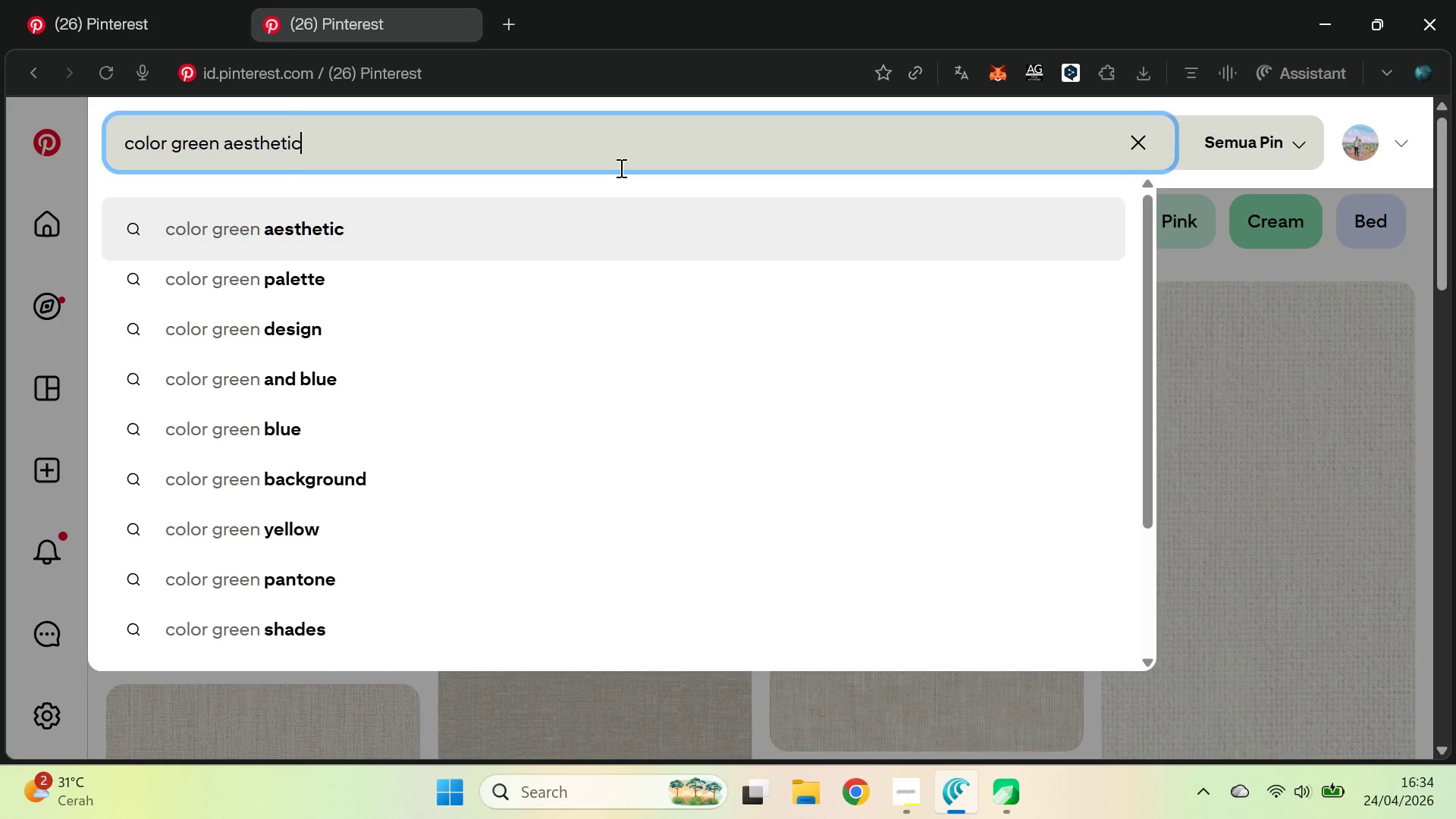 
key(ArrowDown)
 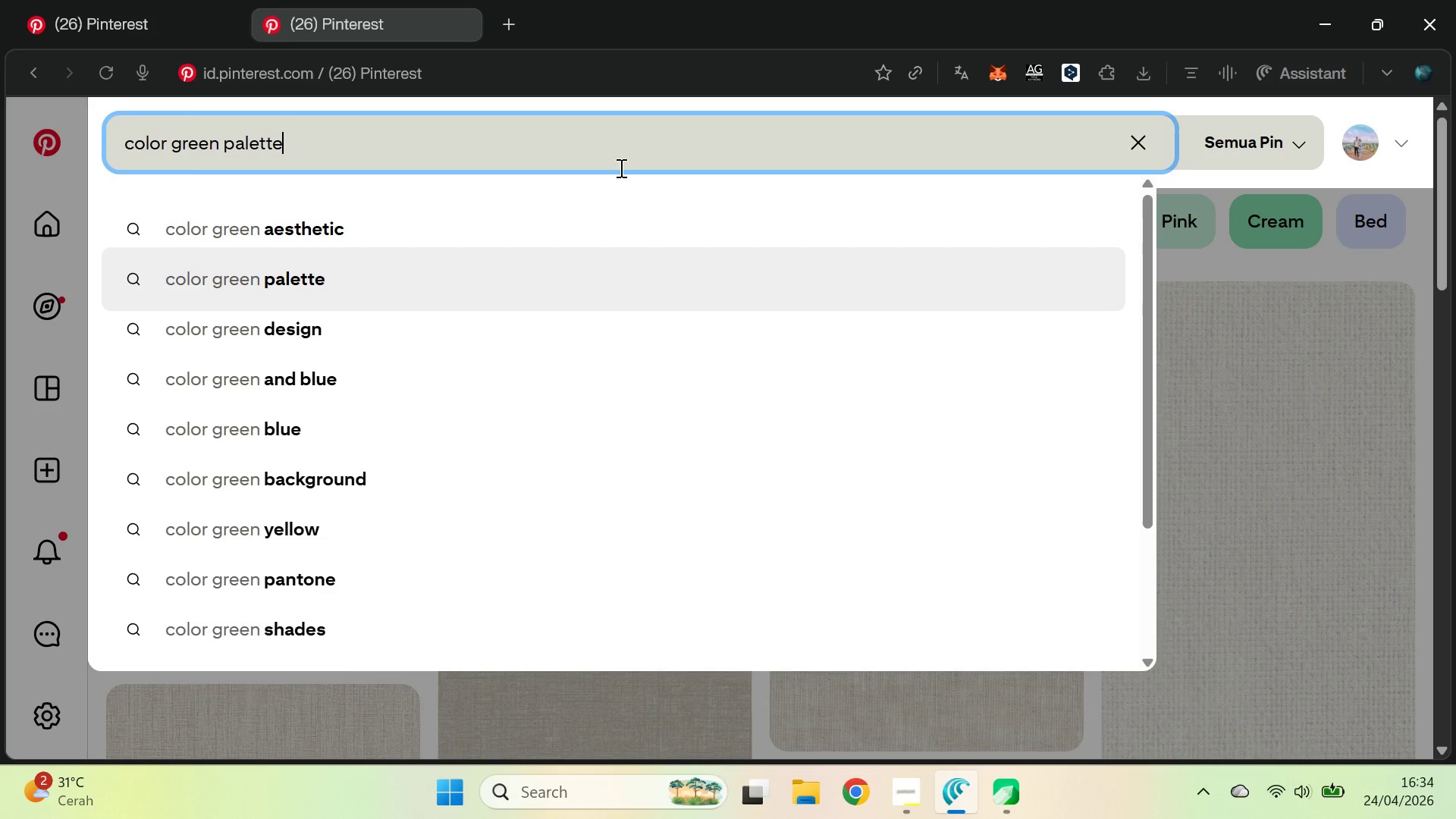 
key(Enter)
 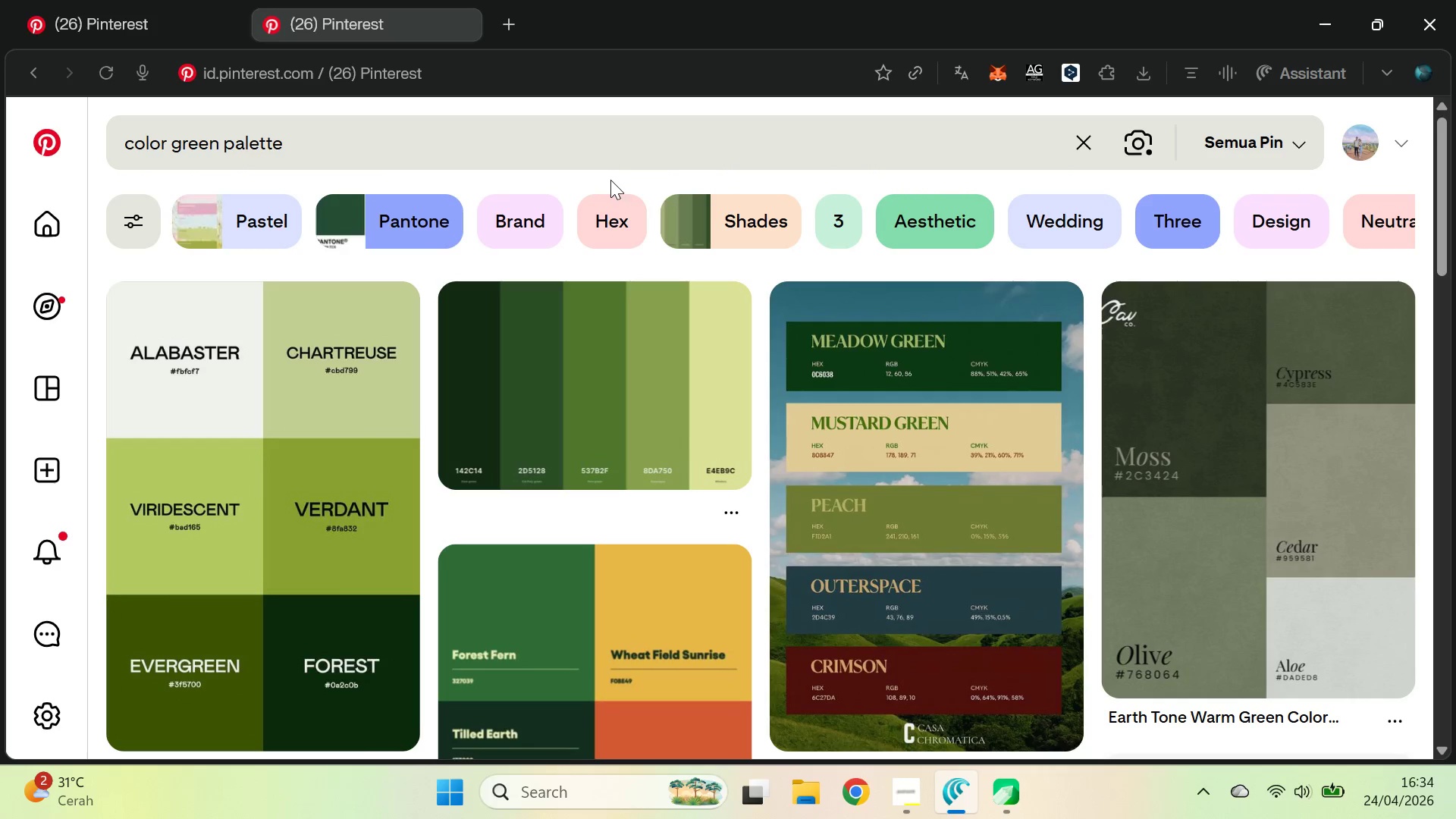 
wait(5.62)
 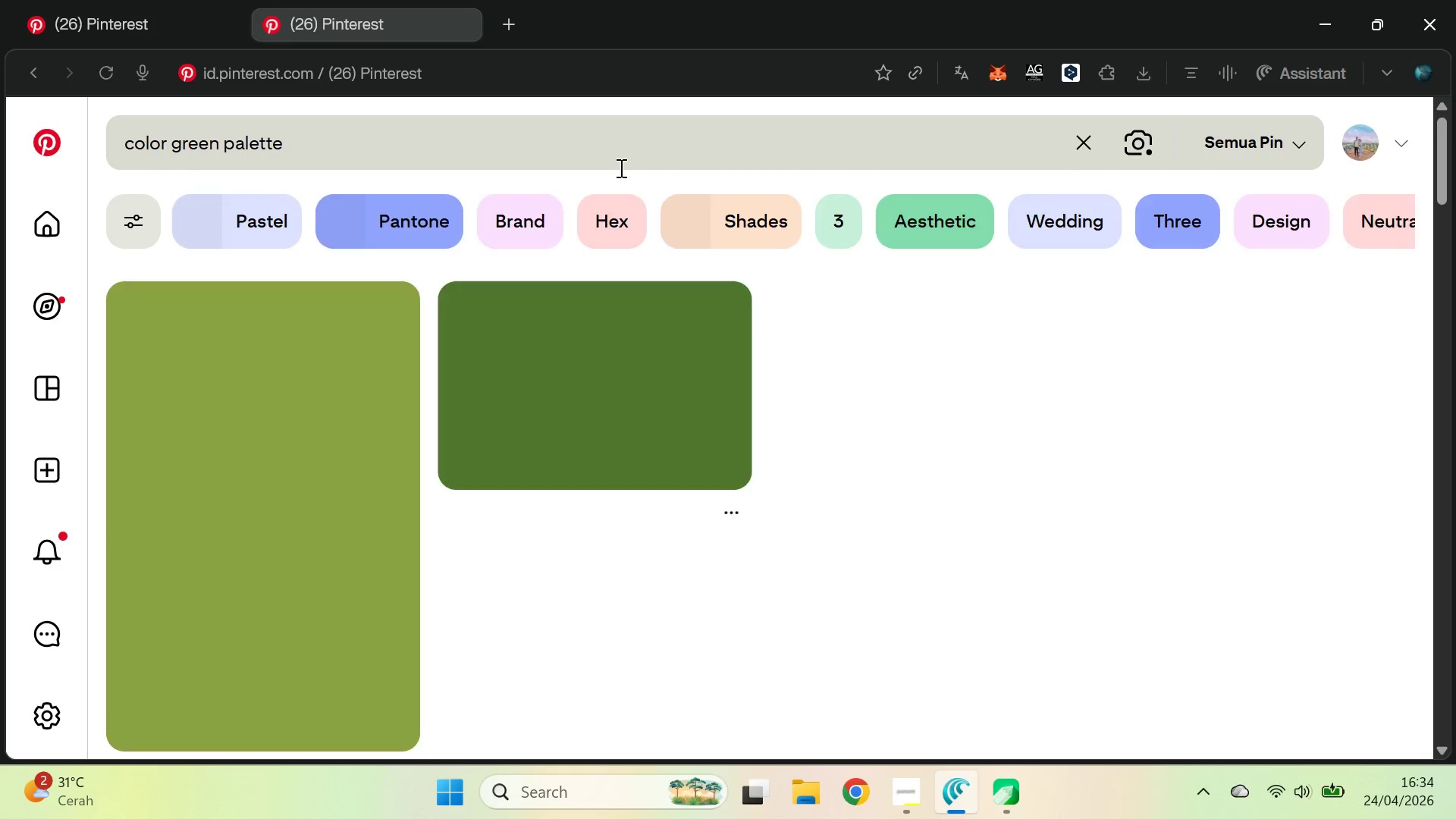 
left_click_drag(start_coordinate=[1451, 168], to_coordinate=[1454, 237])